 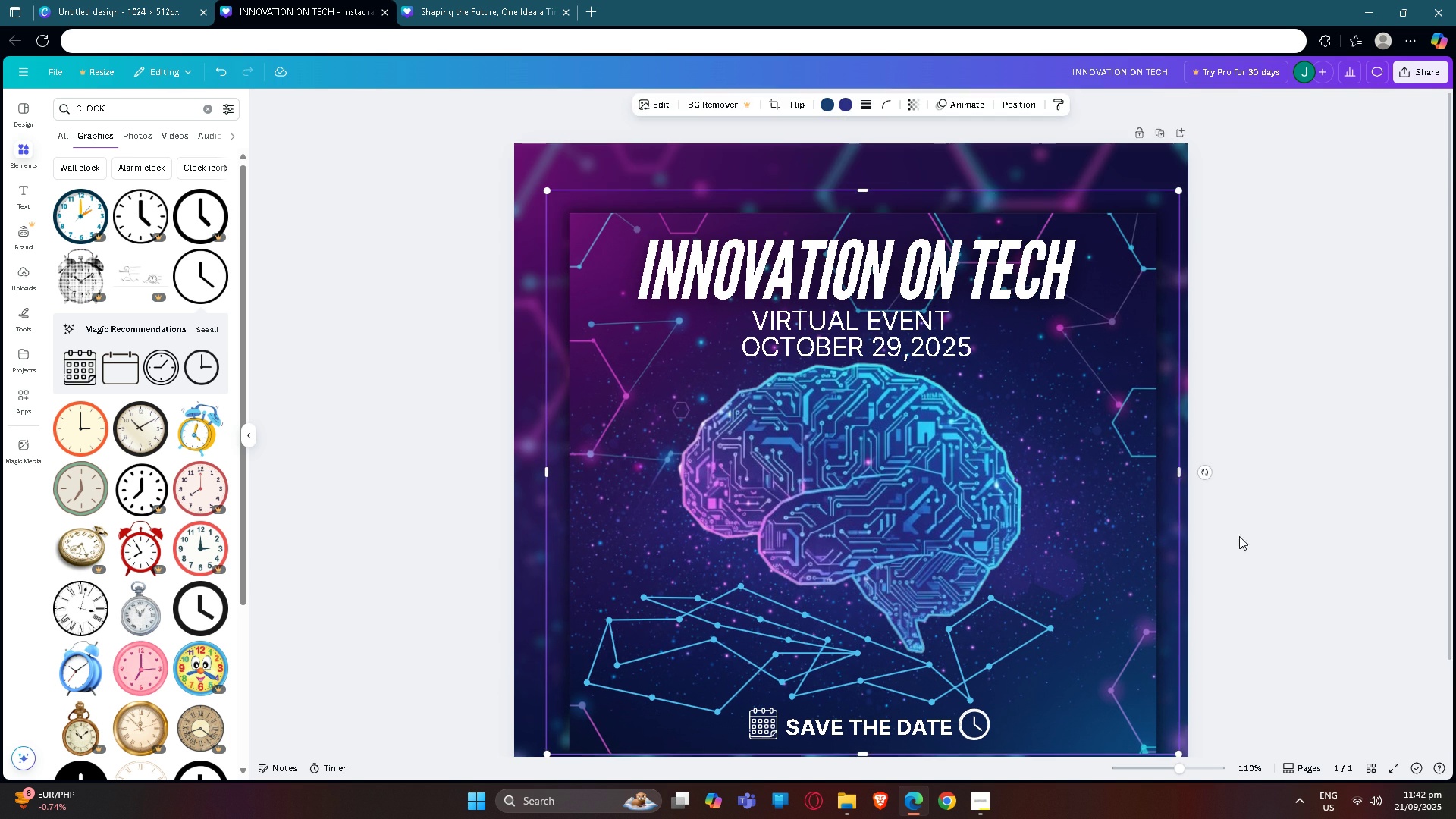 
left_click([1354, 520])
 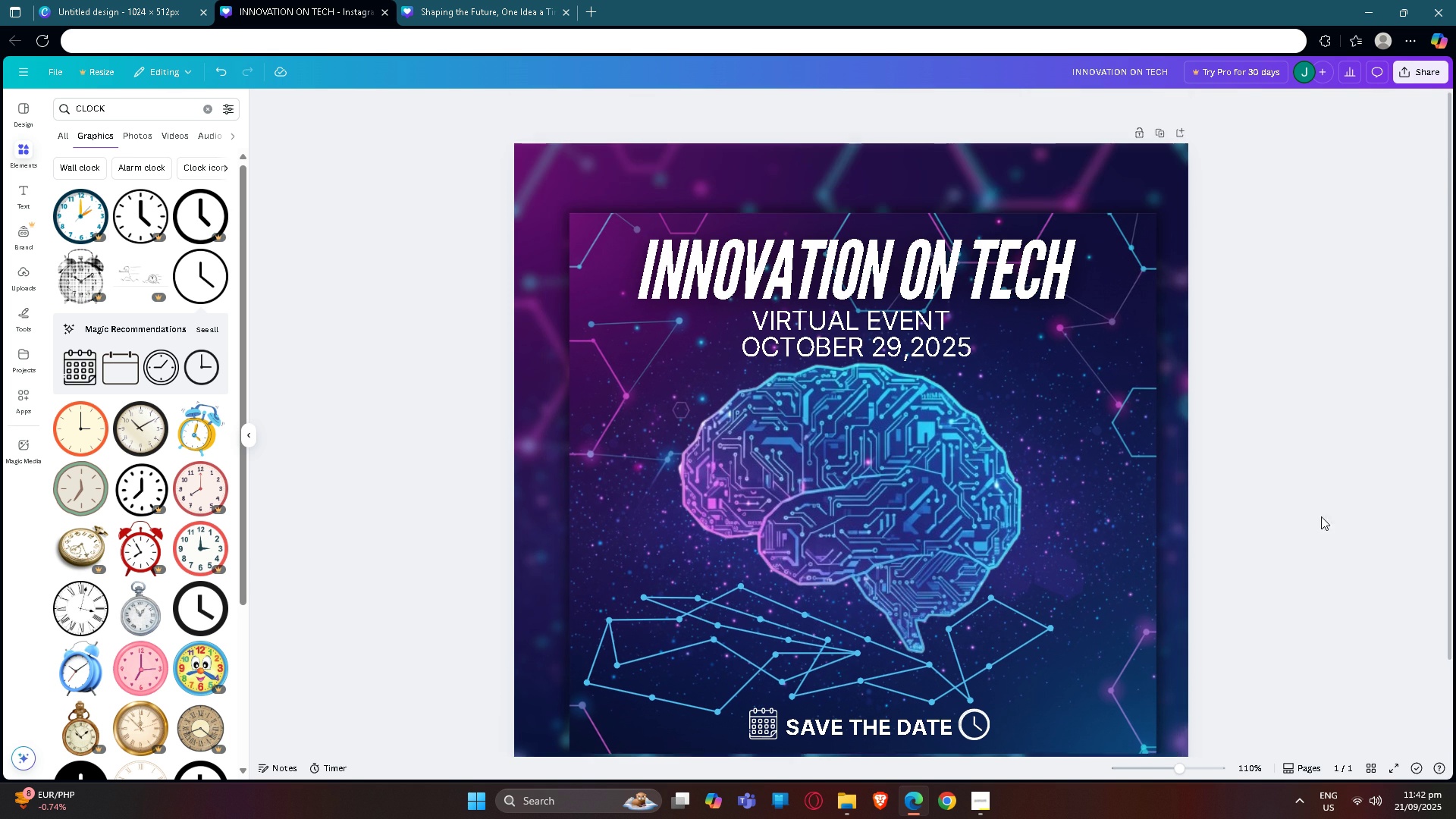 
scroll: coordinate [1210, 446], scroll_direction: down, amount: 5.0
 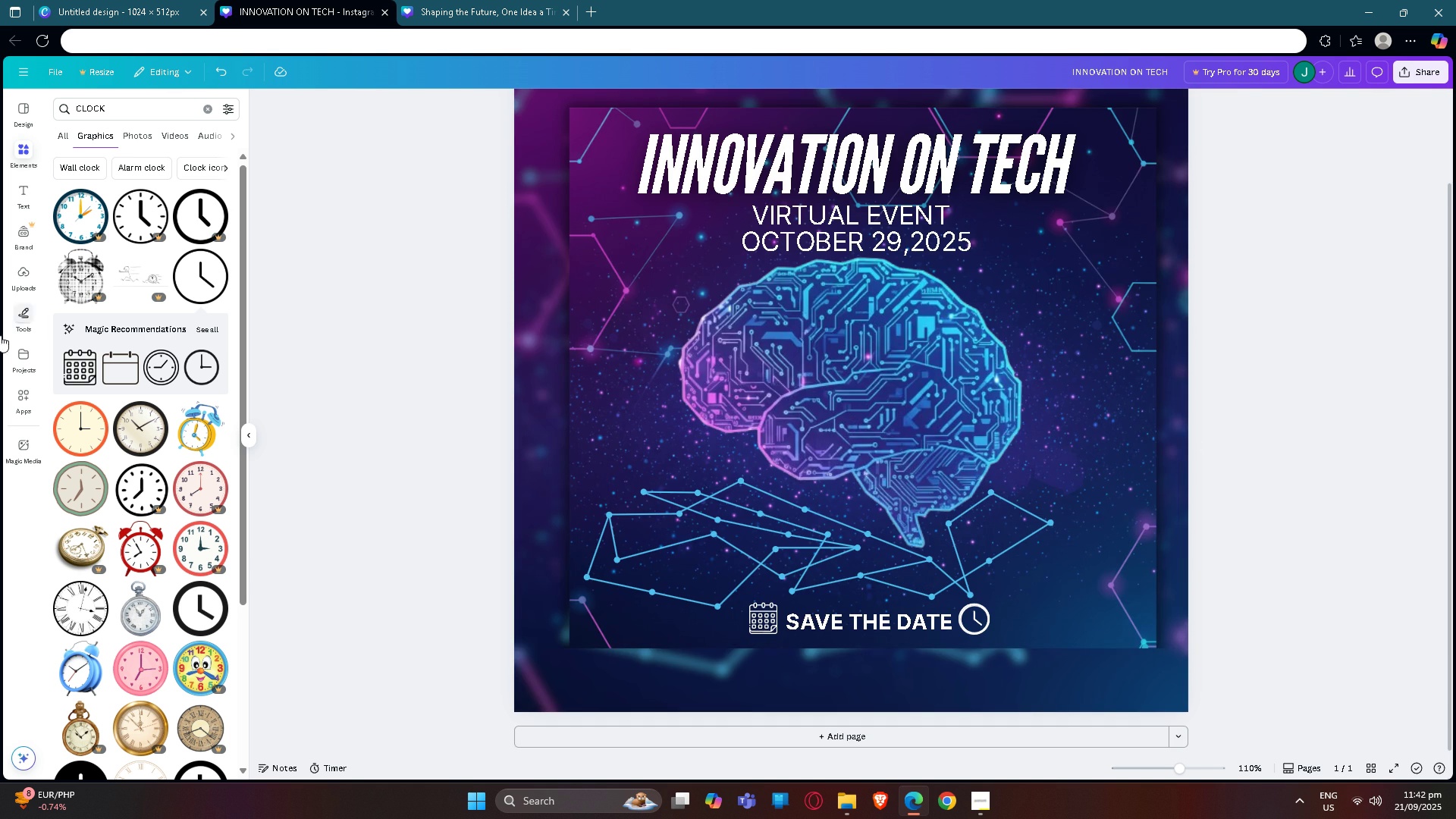 
scroll: coordinate [276, 500], scroll_direction: up, amount: 9.0
 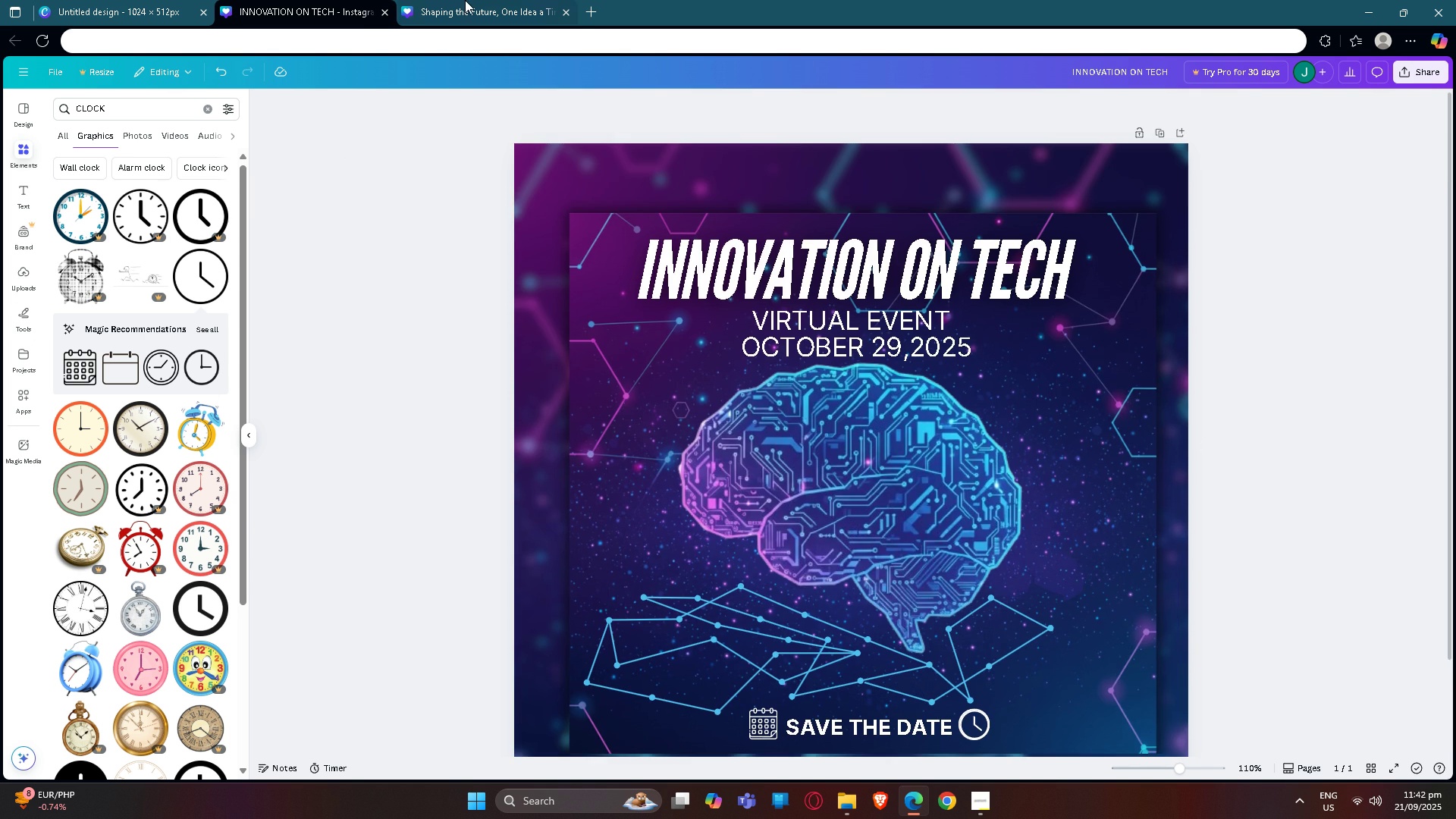 
left_click([465, 0])
 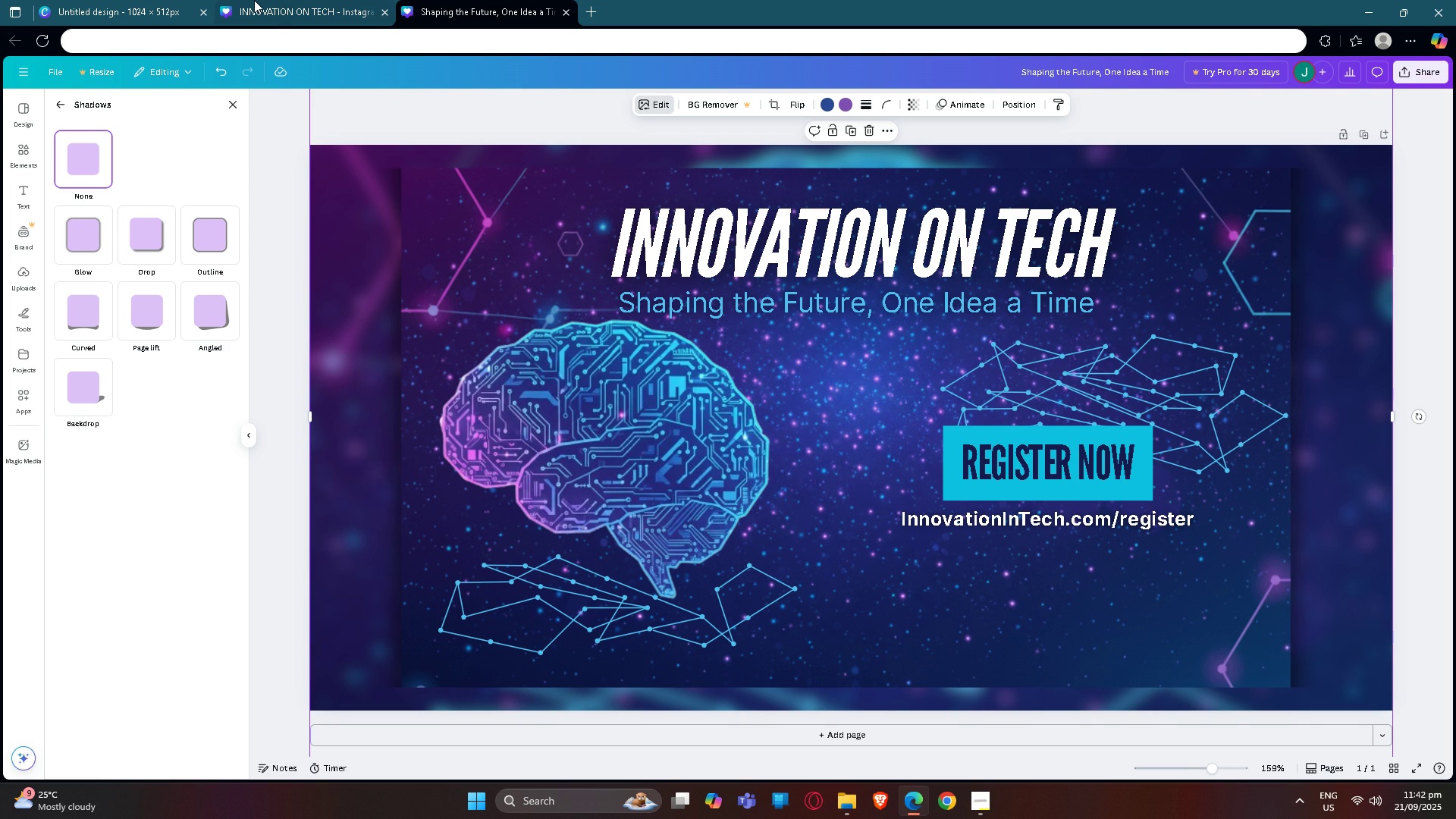 
left_click([114, 1])
 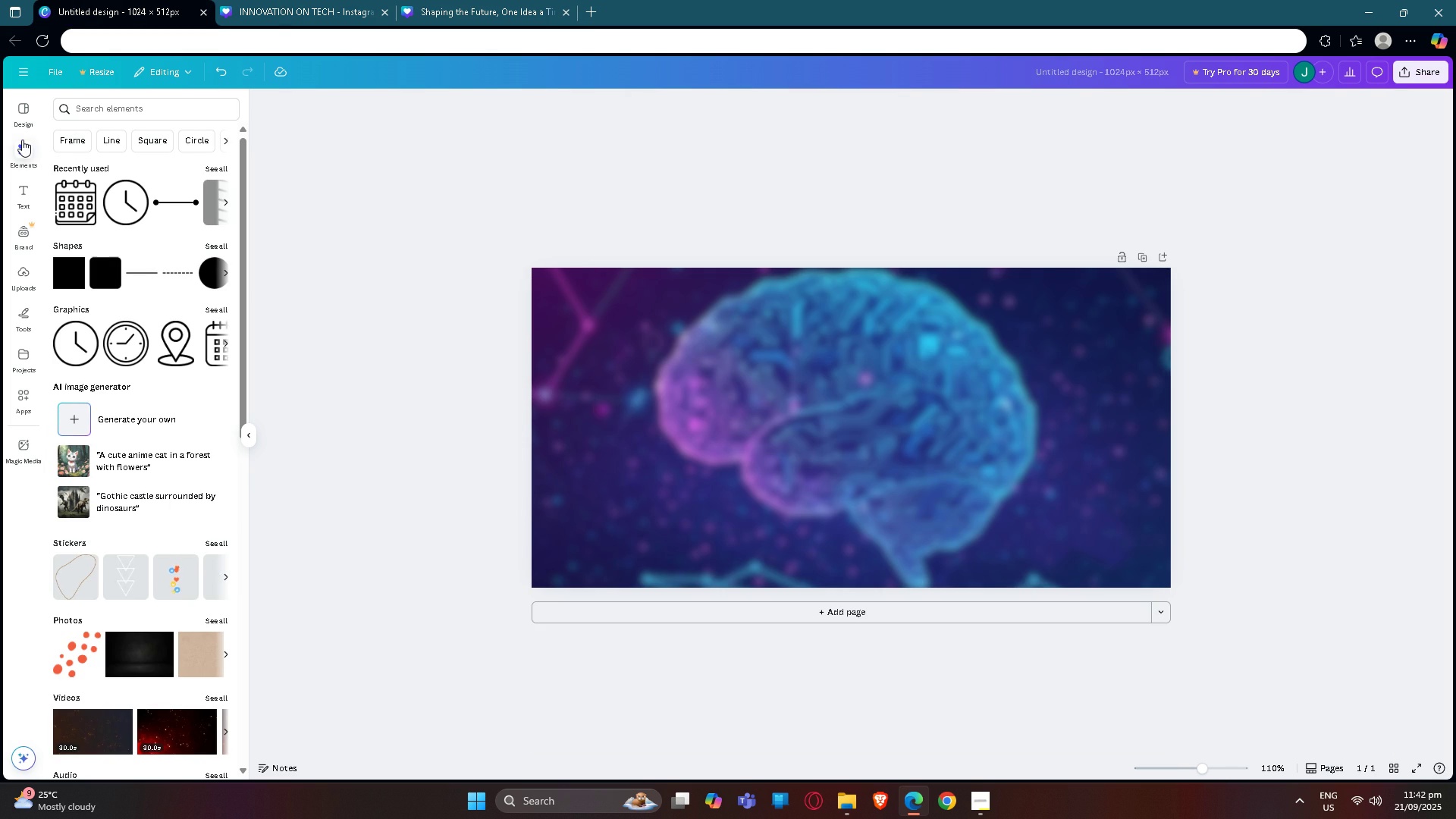 
left_click([22, 140])
 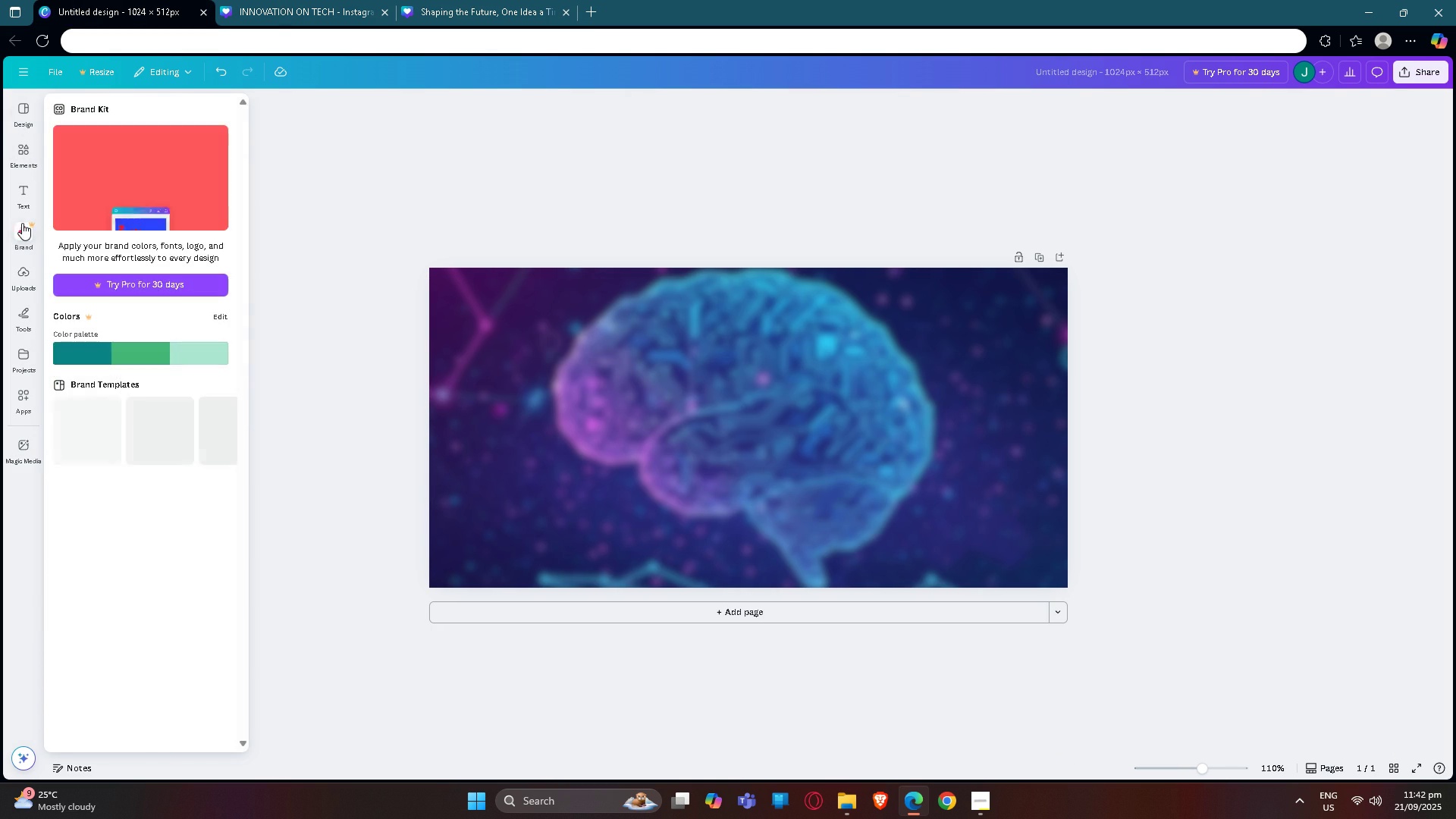 
left_click([29, 277])
 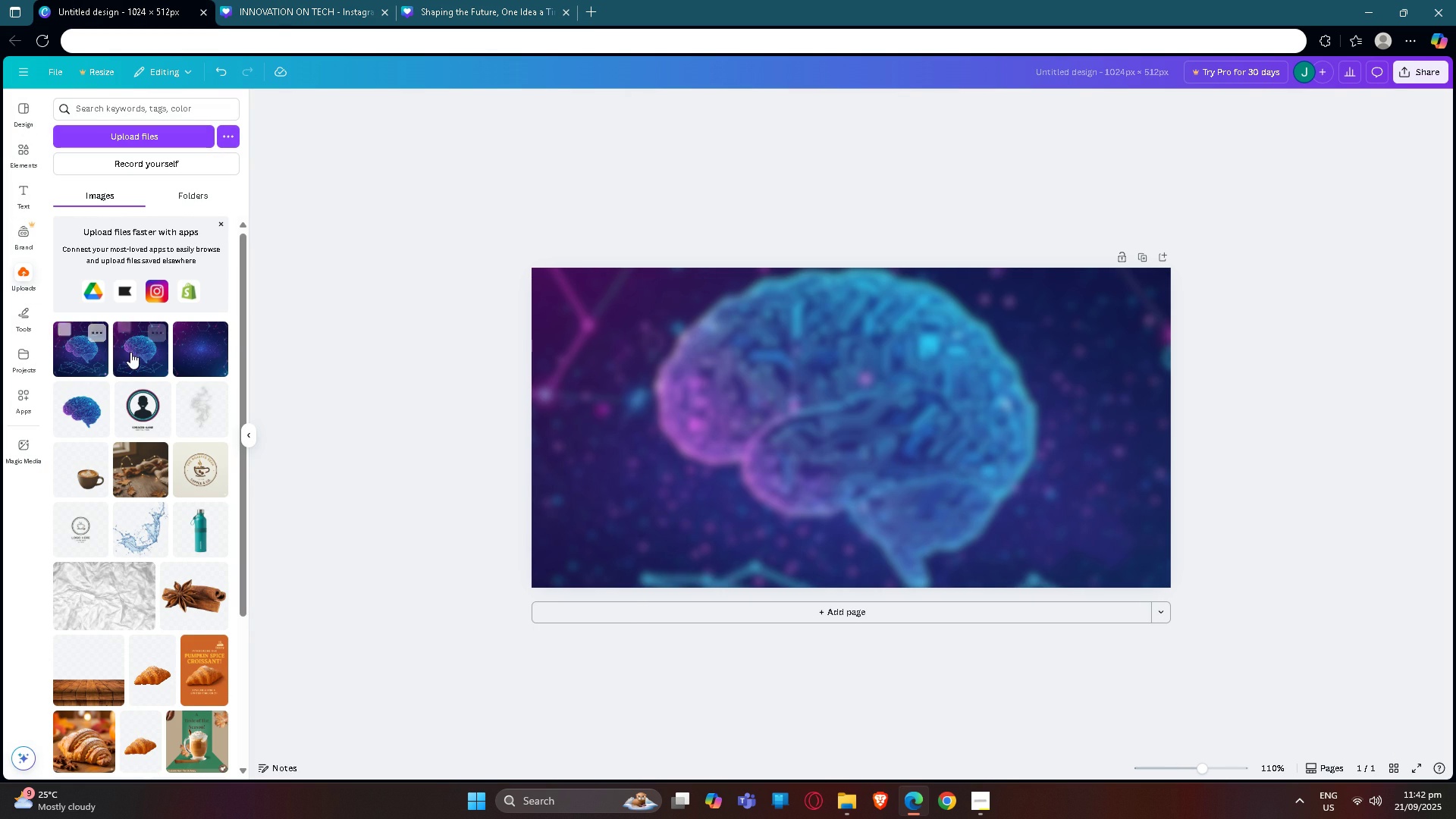 
left_click([136, 351])